 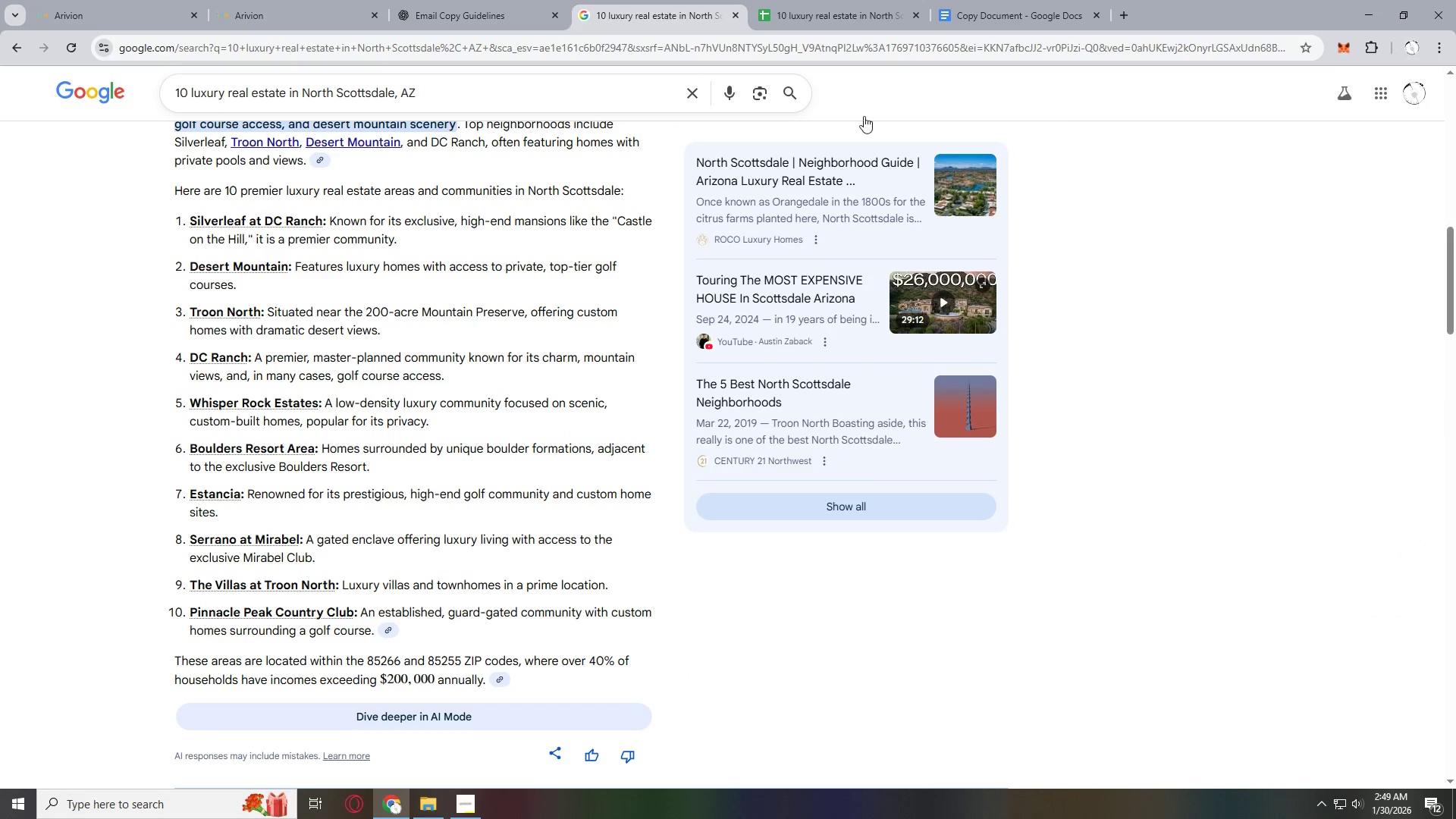 
left_click([986, 0])
 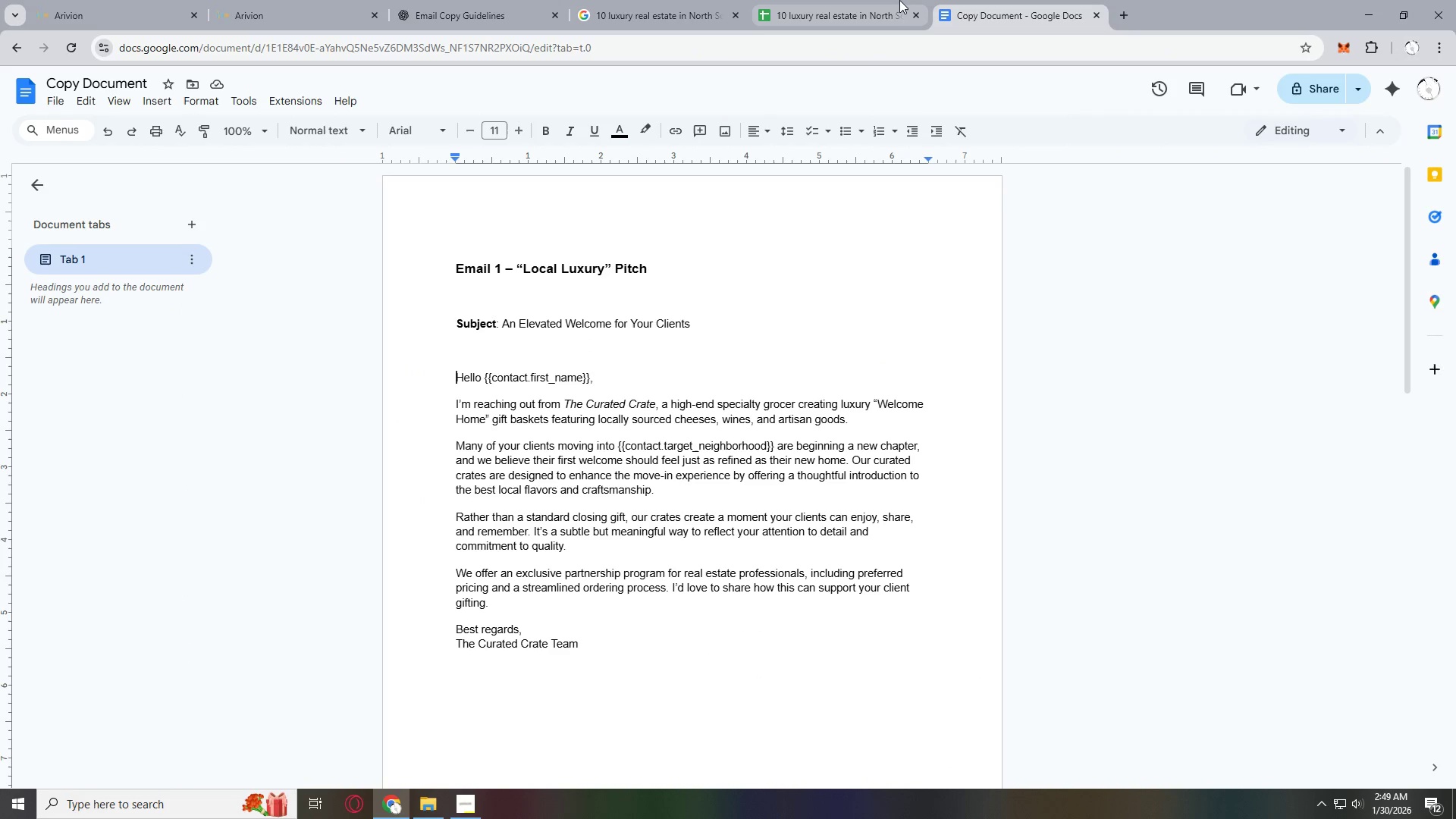 
scroll: coordinate [766, 375], scroll_direction: down, amount: 9.0
 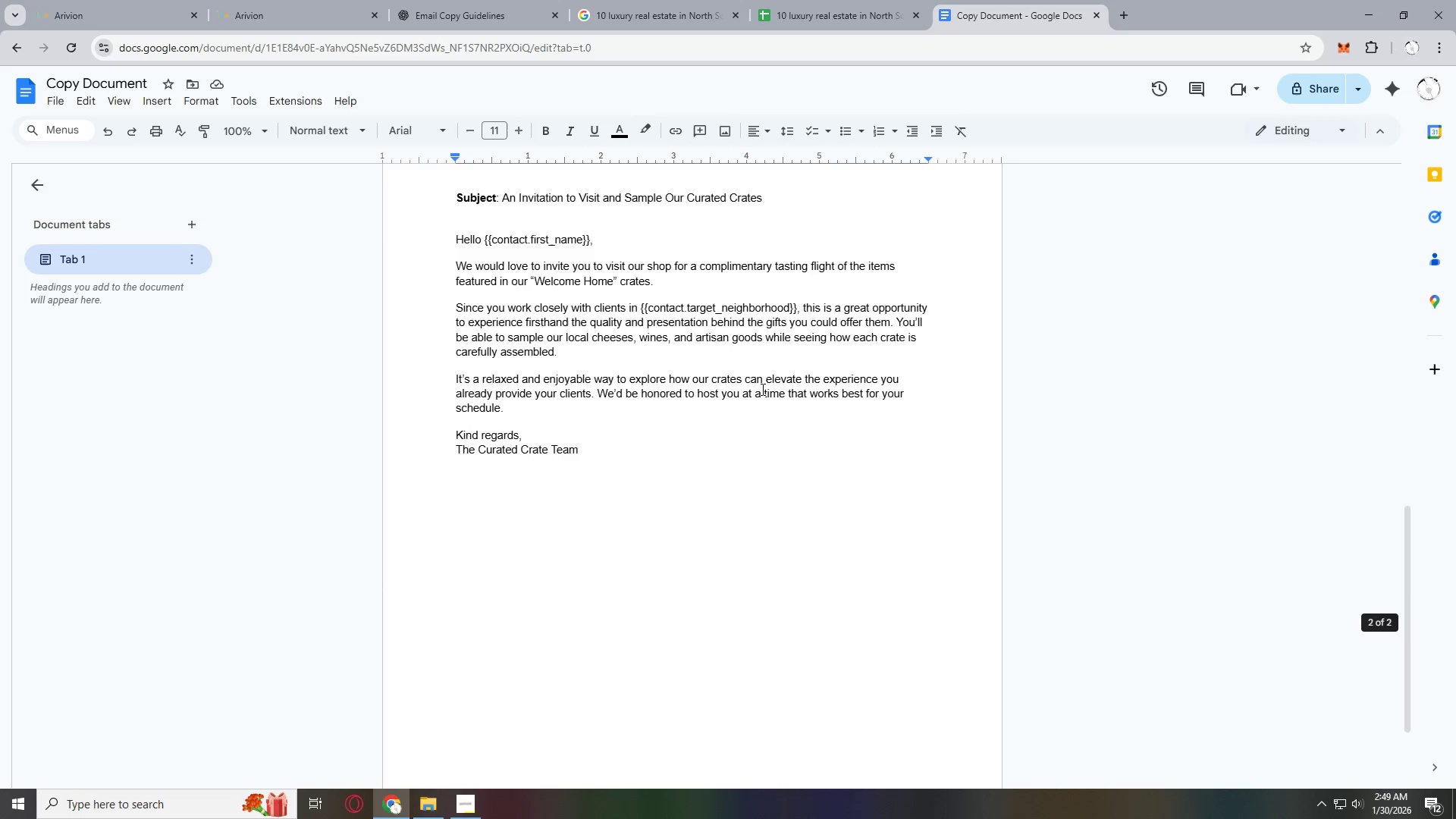 
scroll: coordinate [760, 388], scroll_direction: up, amount: 14.0
 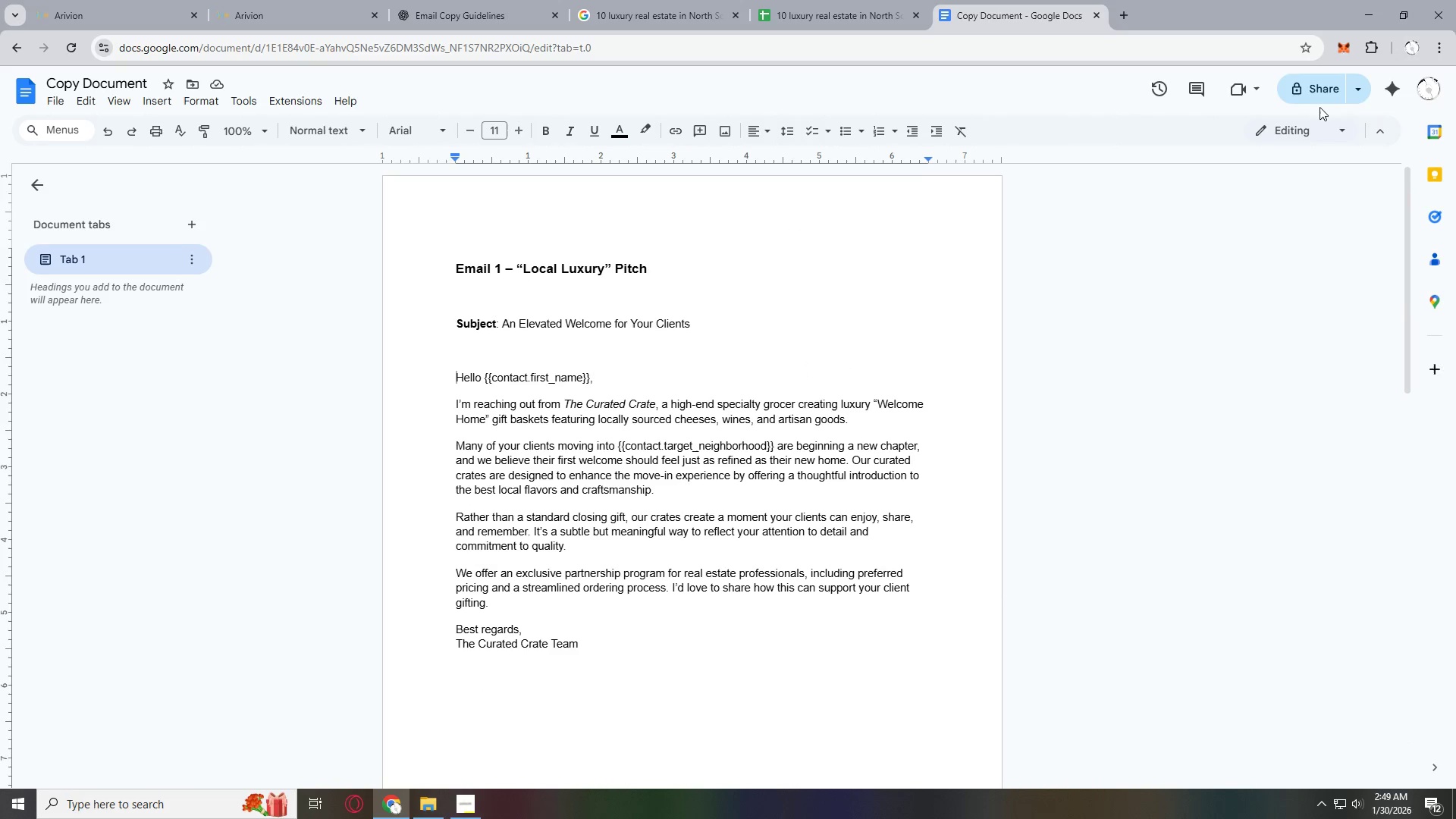 
left_click([1320, 99])
 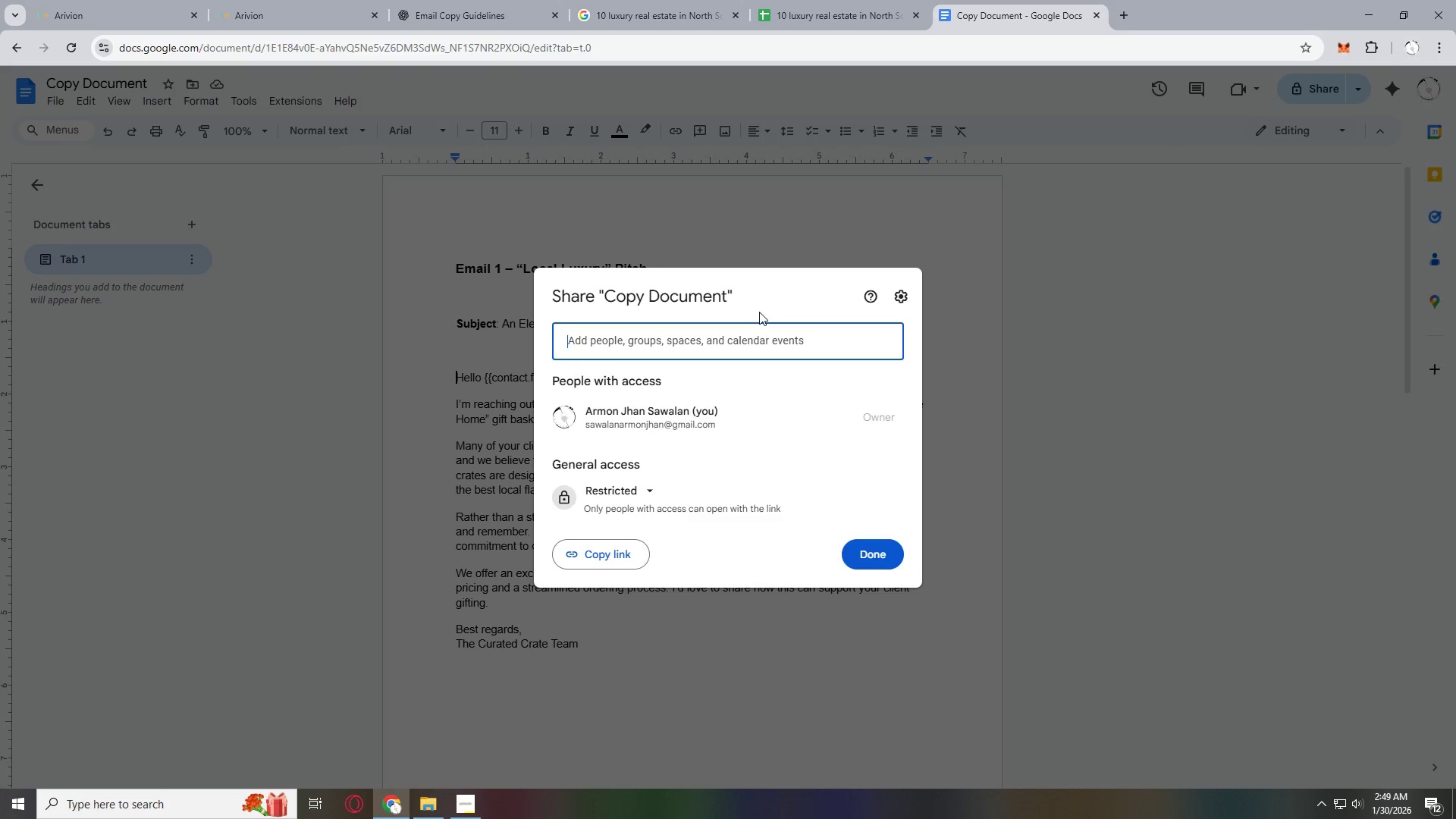 
left_click([651, 493])
 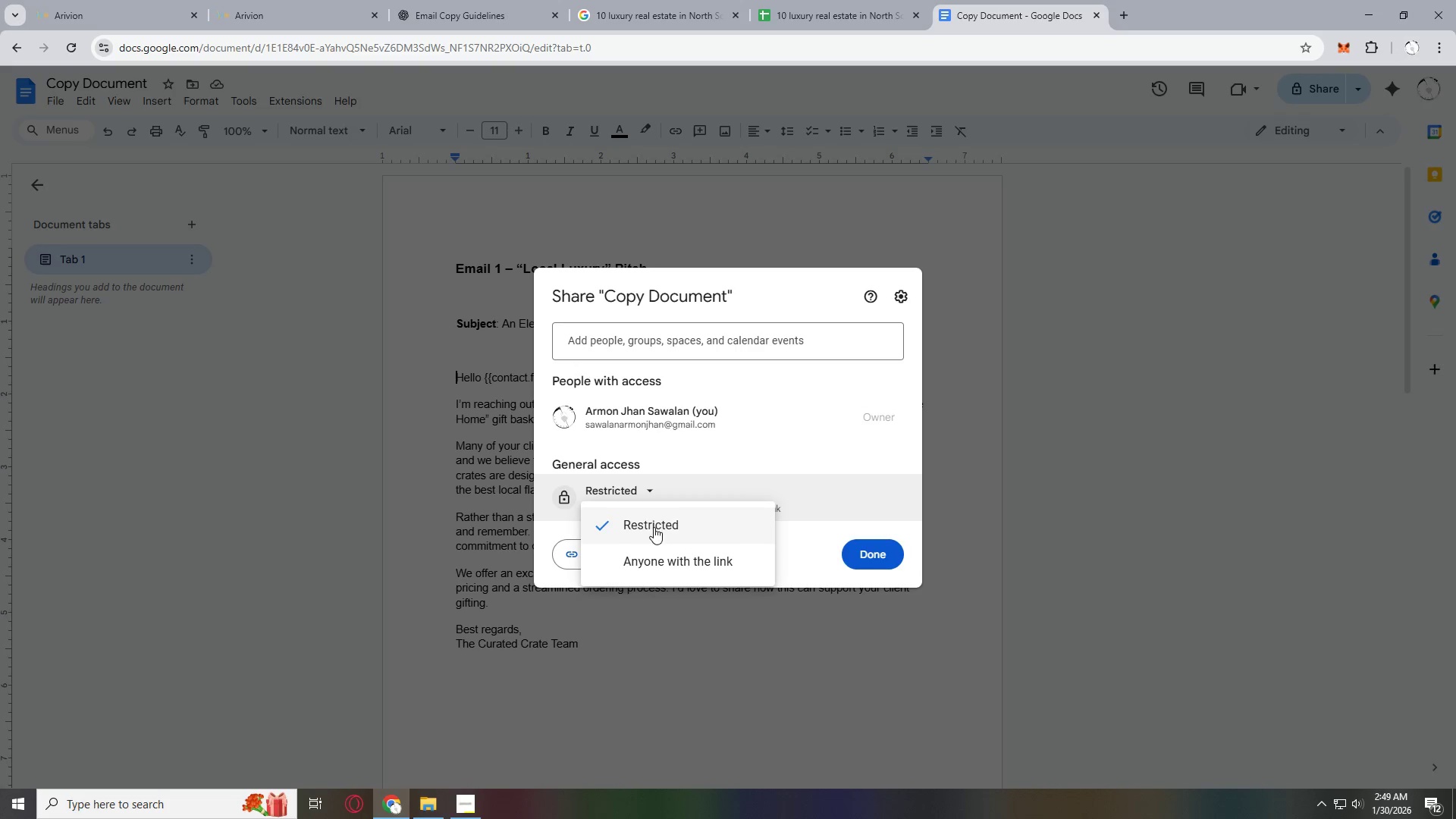 
left_click([657, 554])
 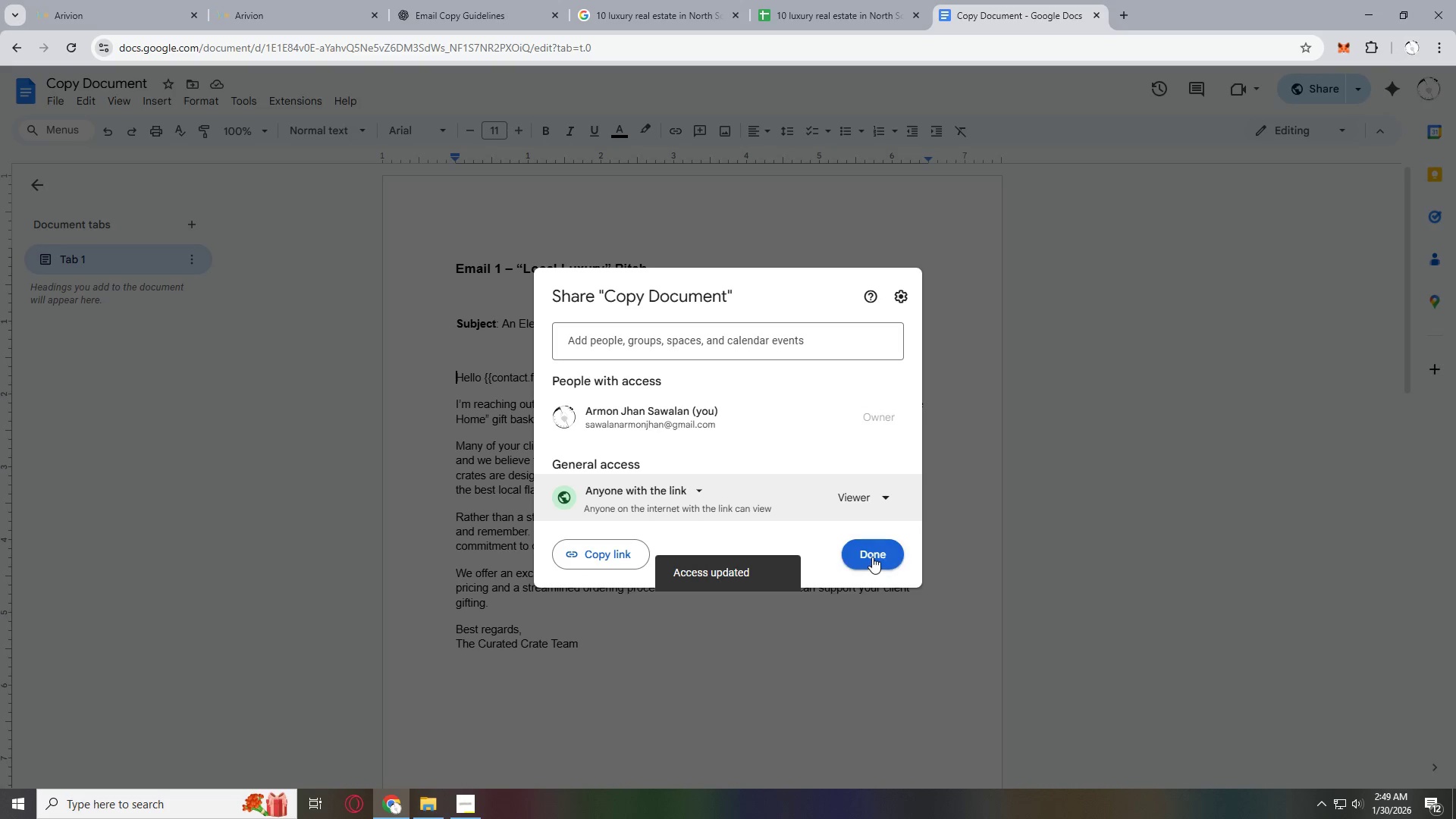 
double_click([846, 0])
 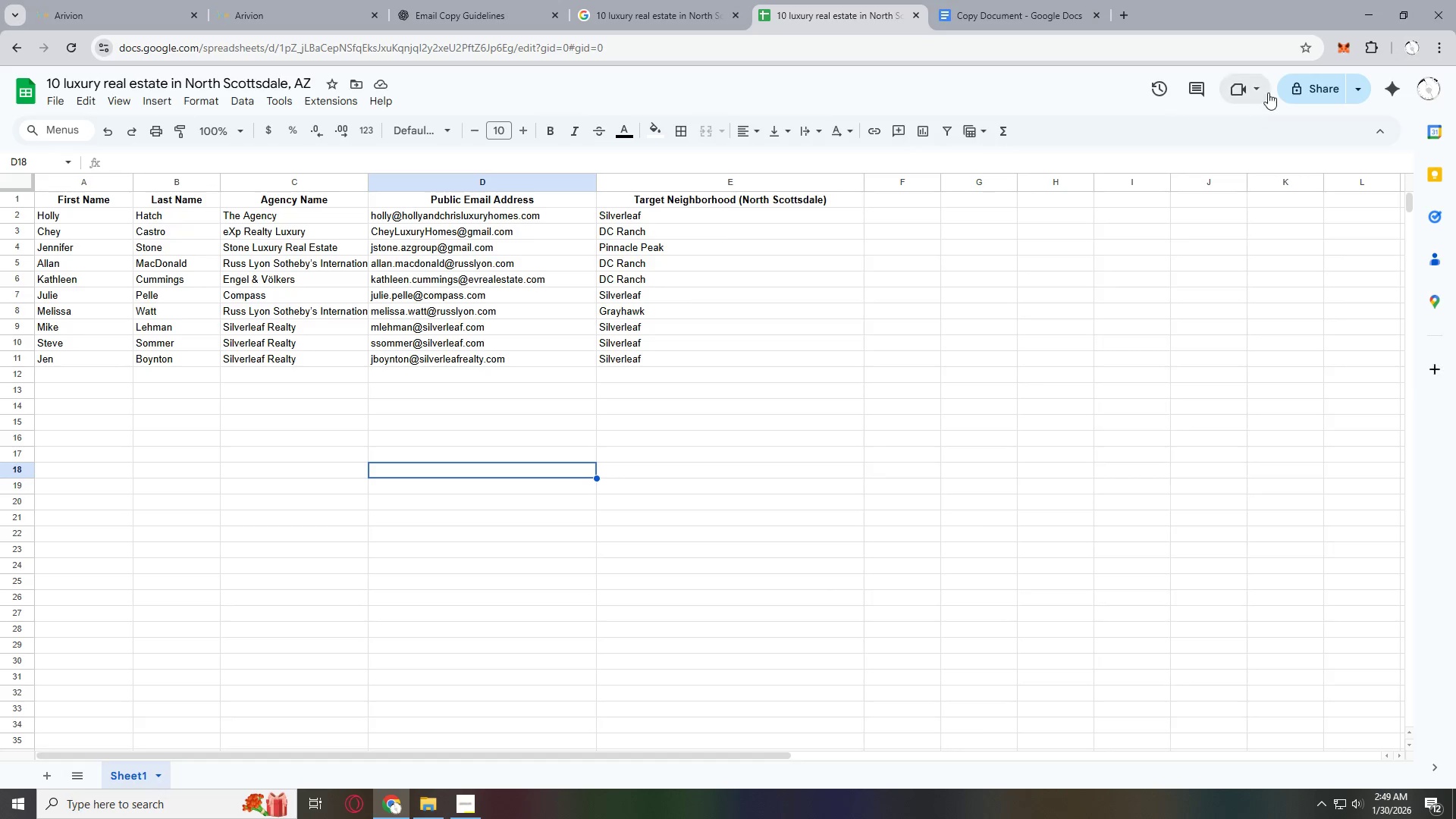 
left_click([1307, 92])
 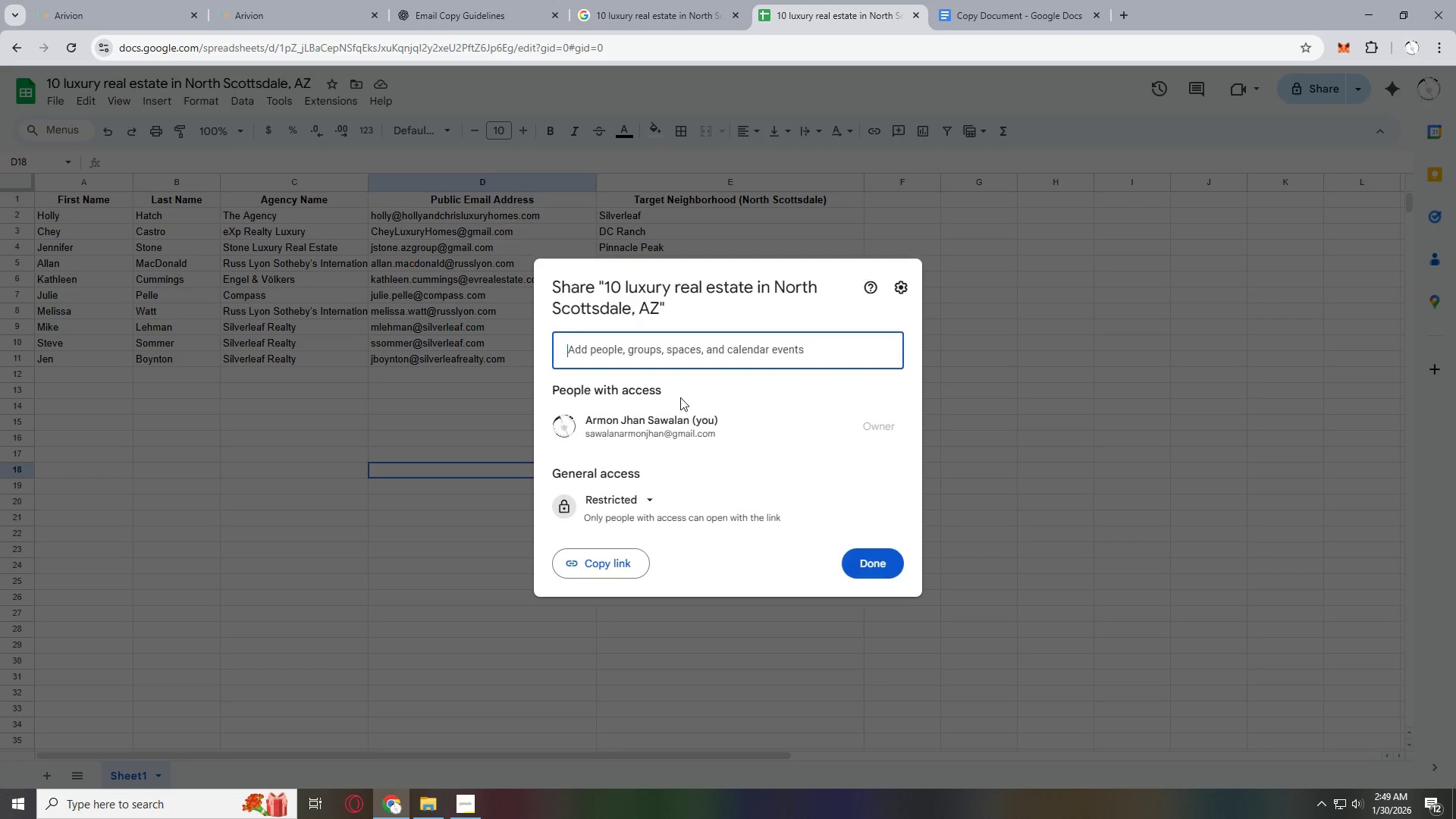 
left_click([651, 504])
 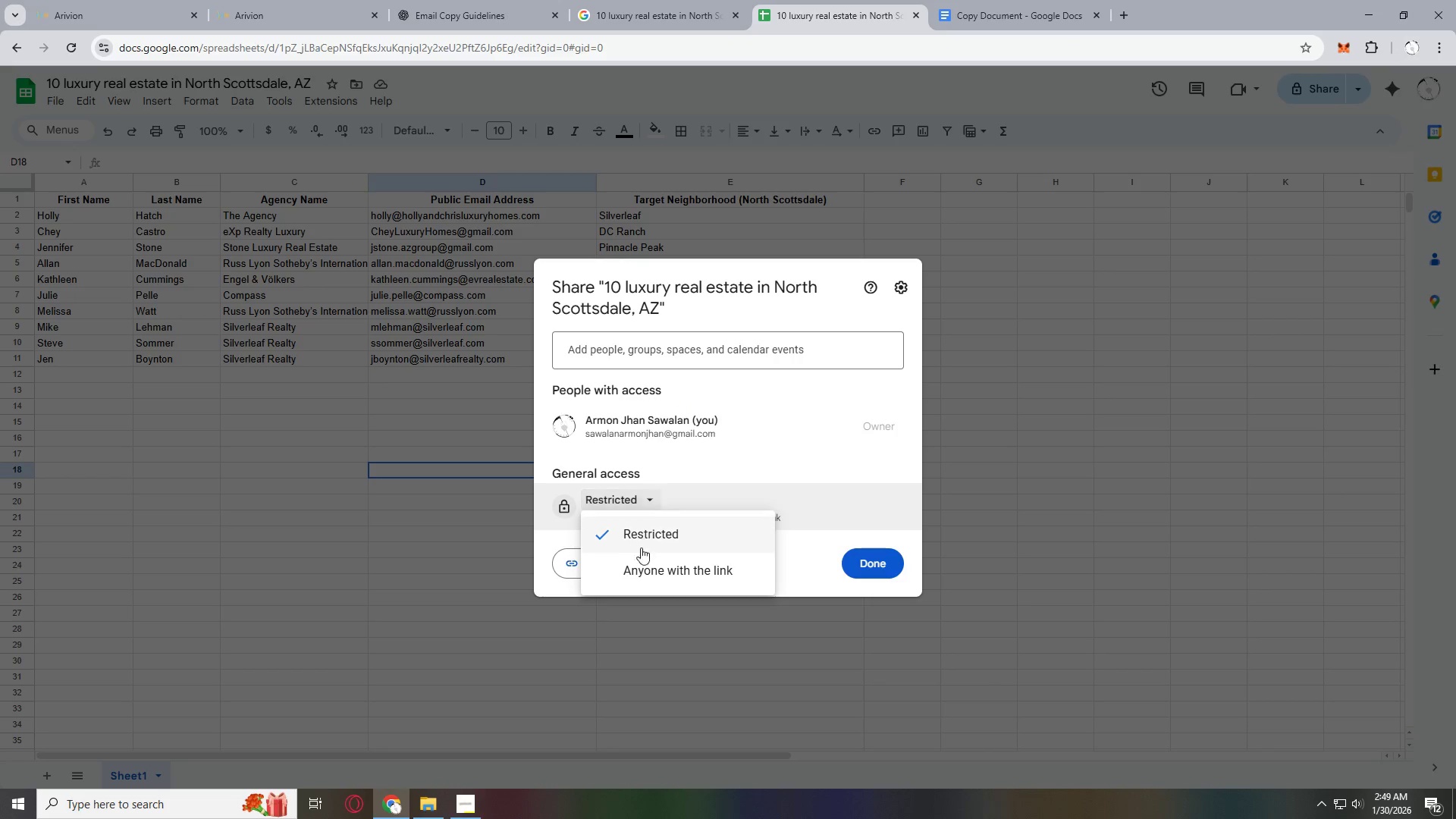 
left_click([641, 566])
 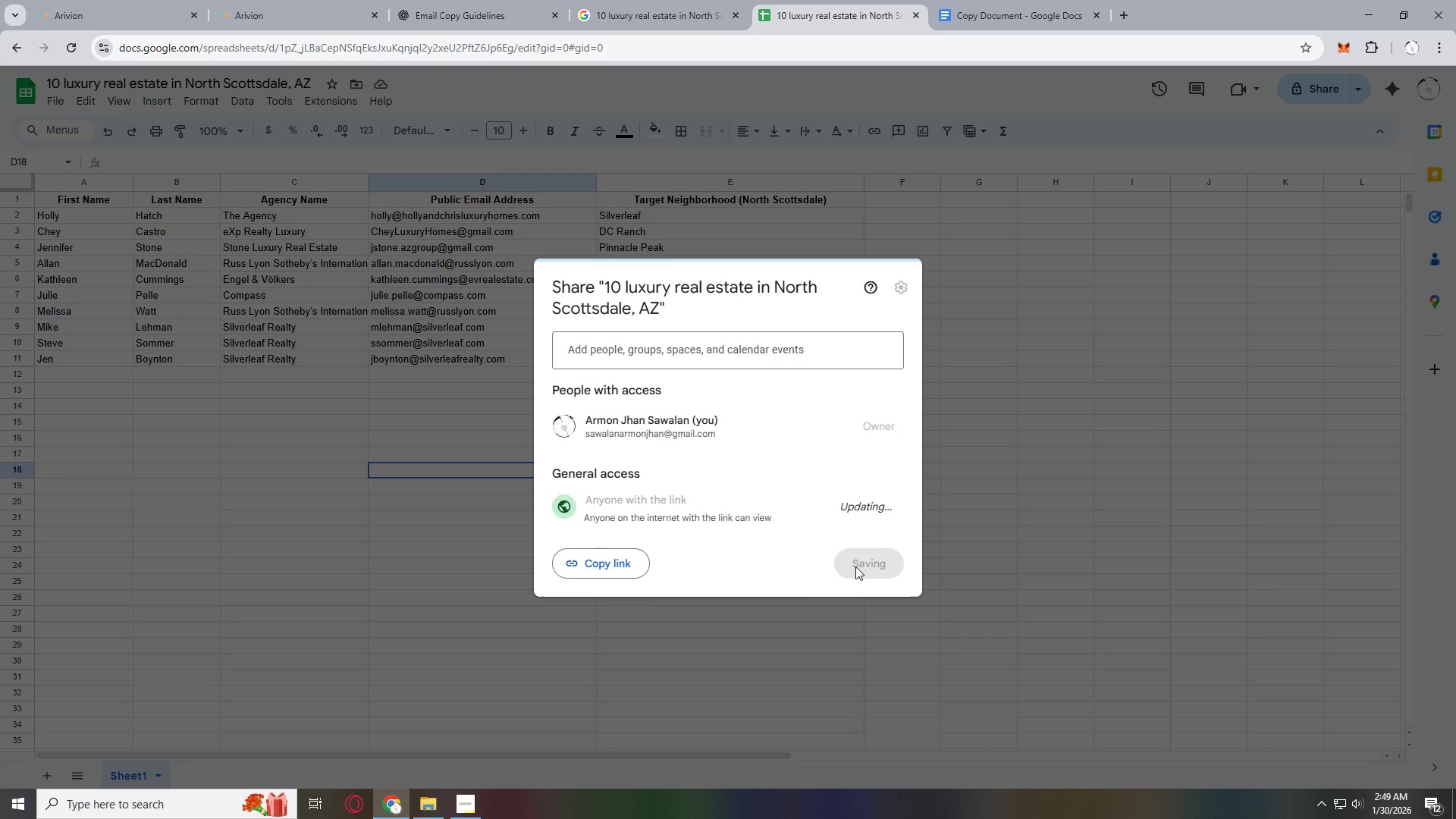 
left_click([855, 565])